 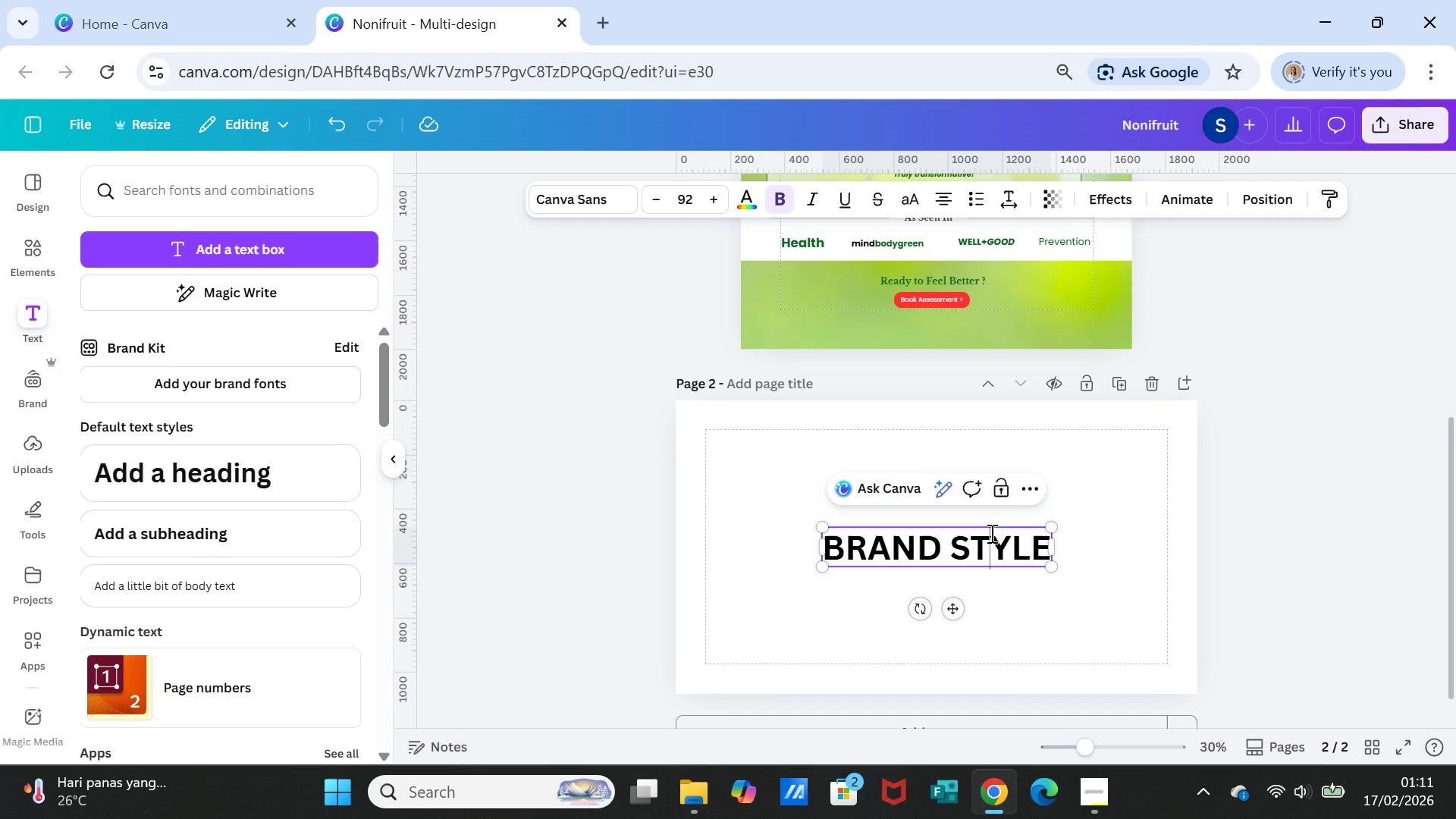 
double_click([990, 536])
 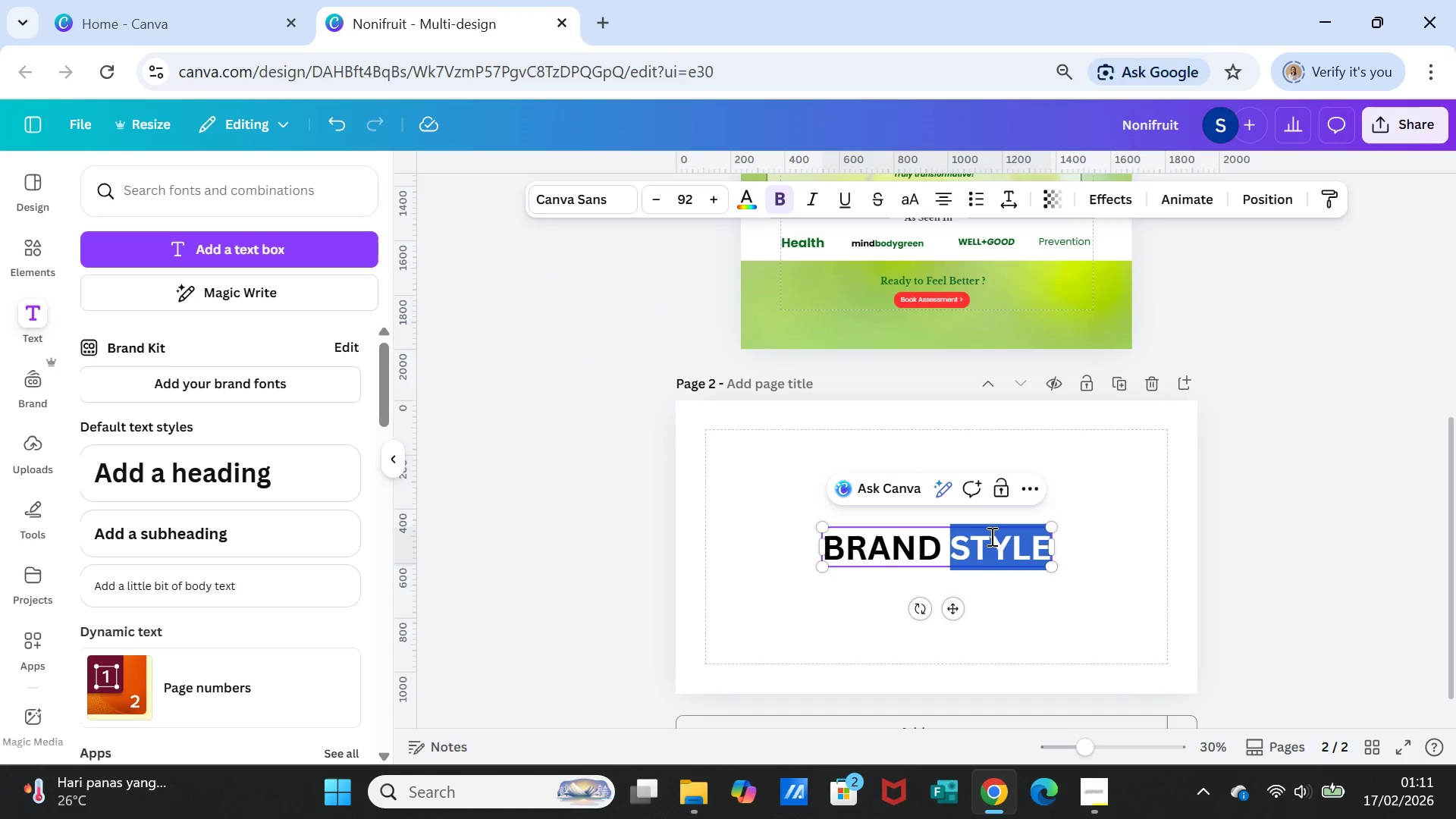 
triple_click([990, 536])
 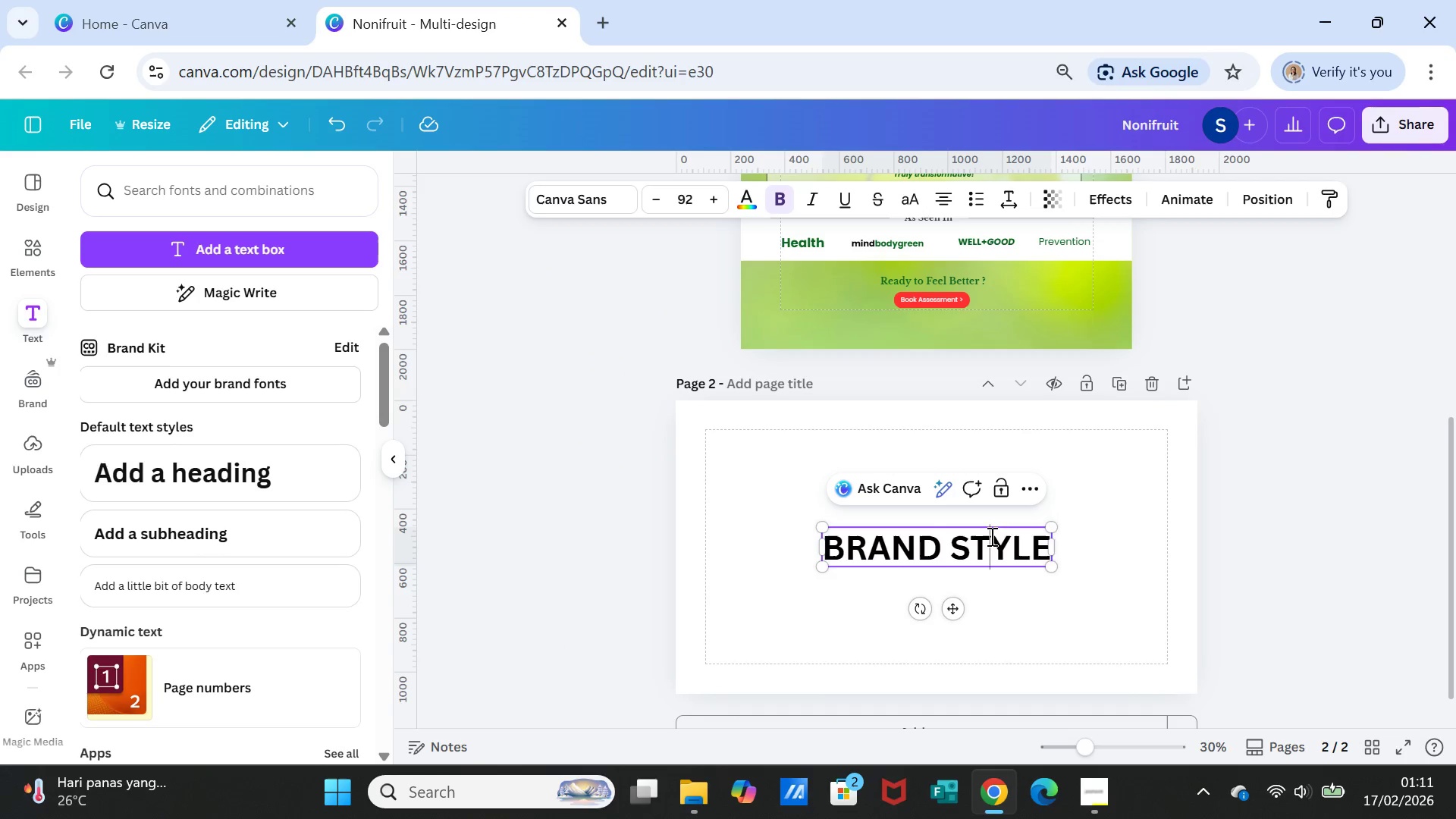 
double_click([990, 536])
 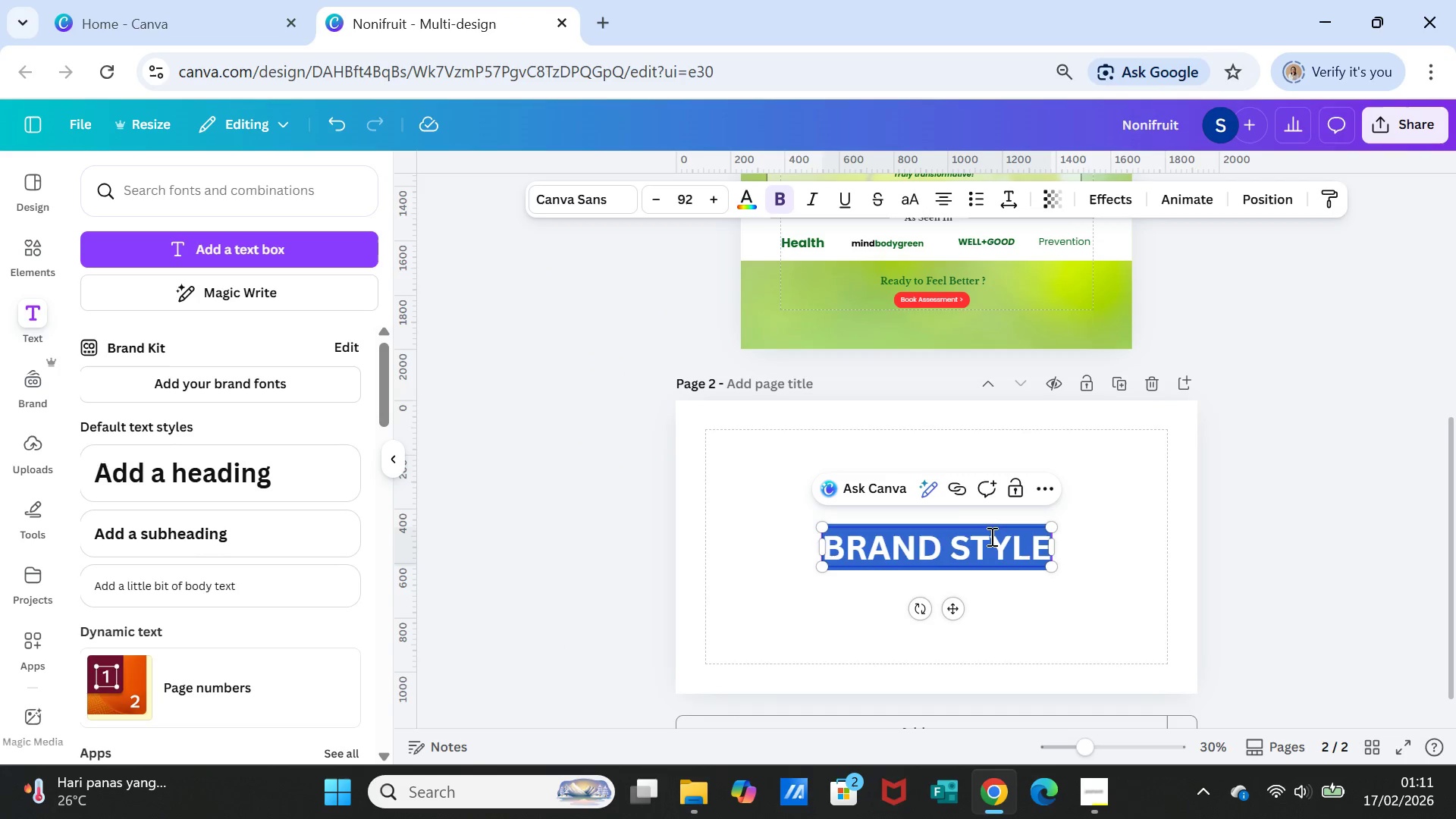 
triple_click([990, 536])
 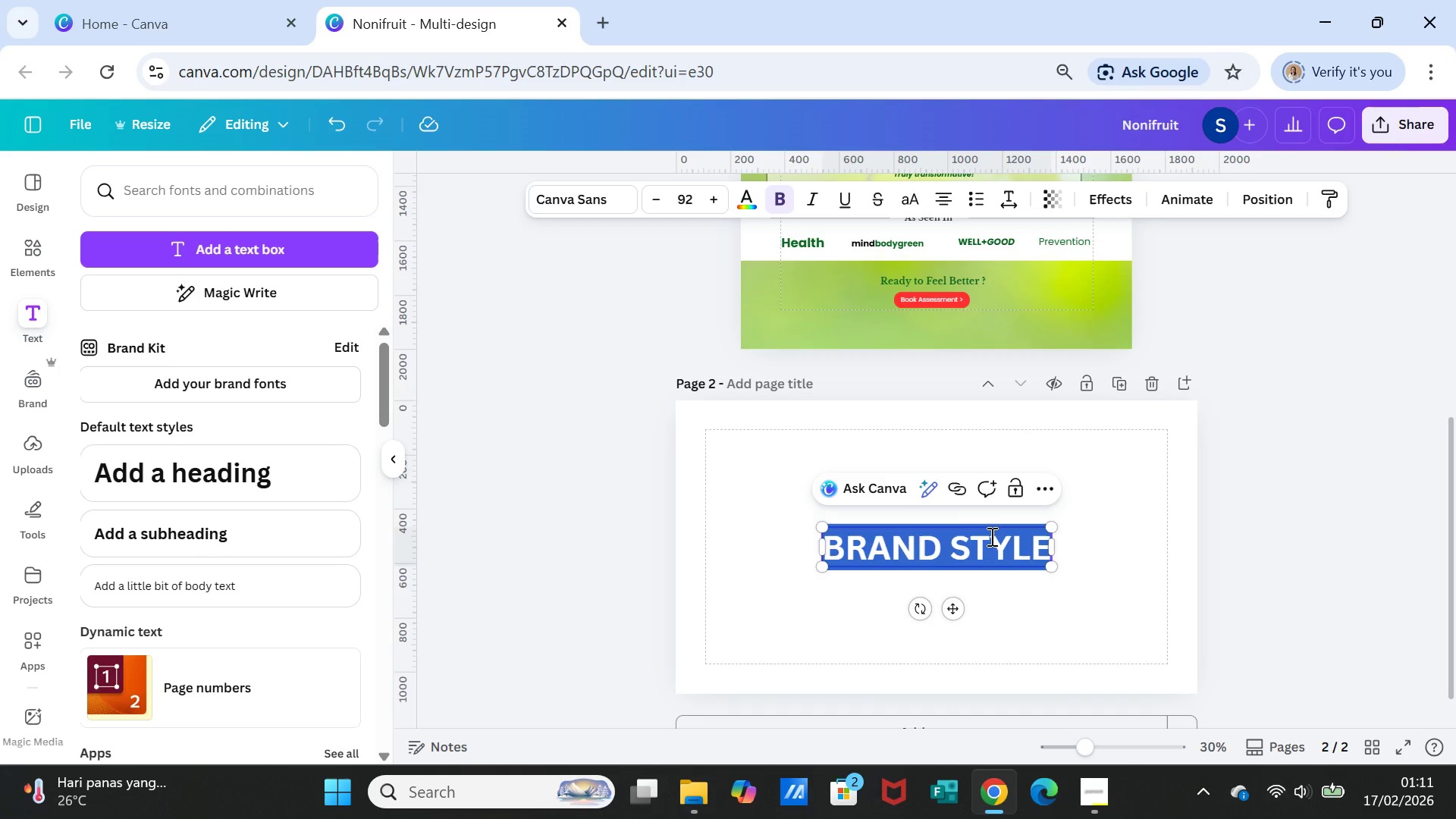 
key(Control+V)
 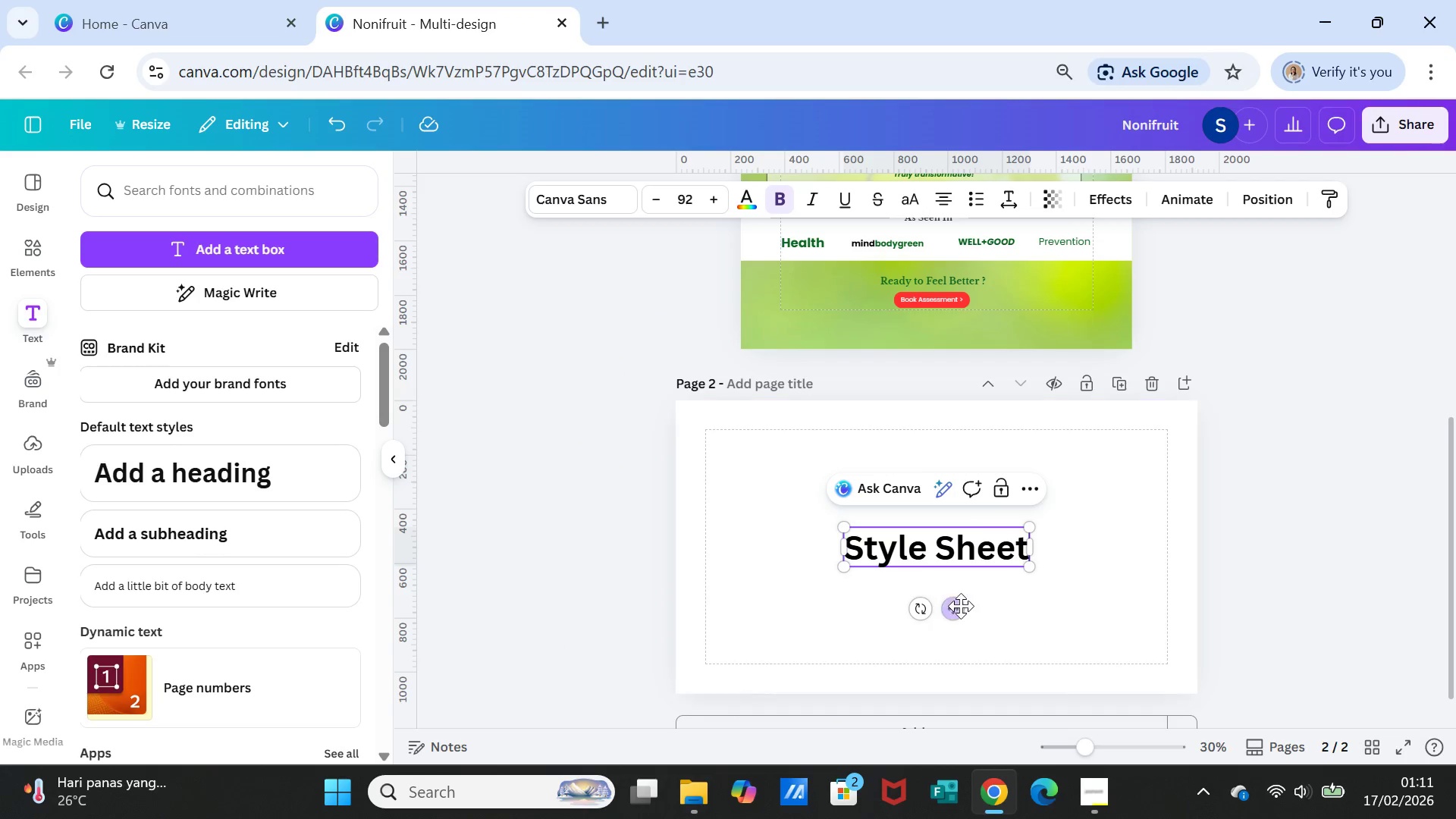 
left_click_drag(start_coordinate=[959, 607], to_coordinate=[949, 516])
 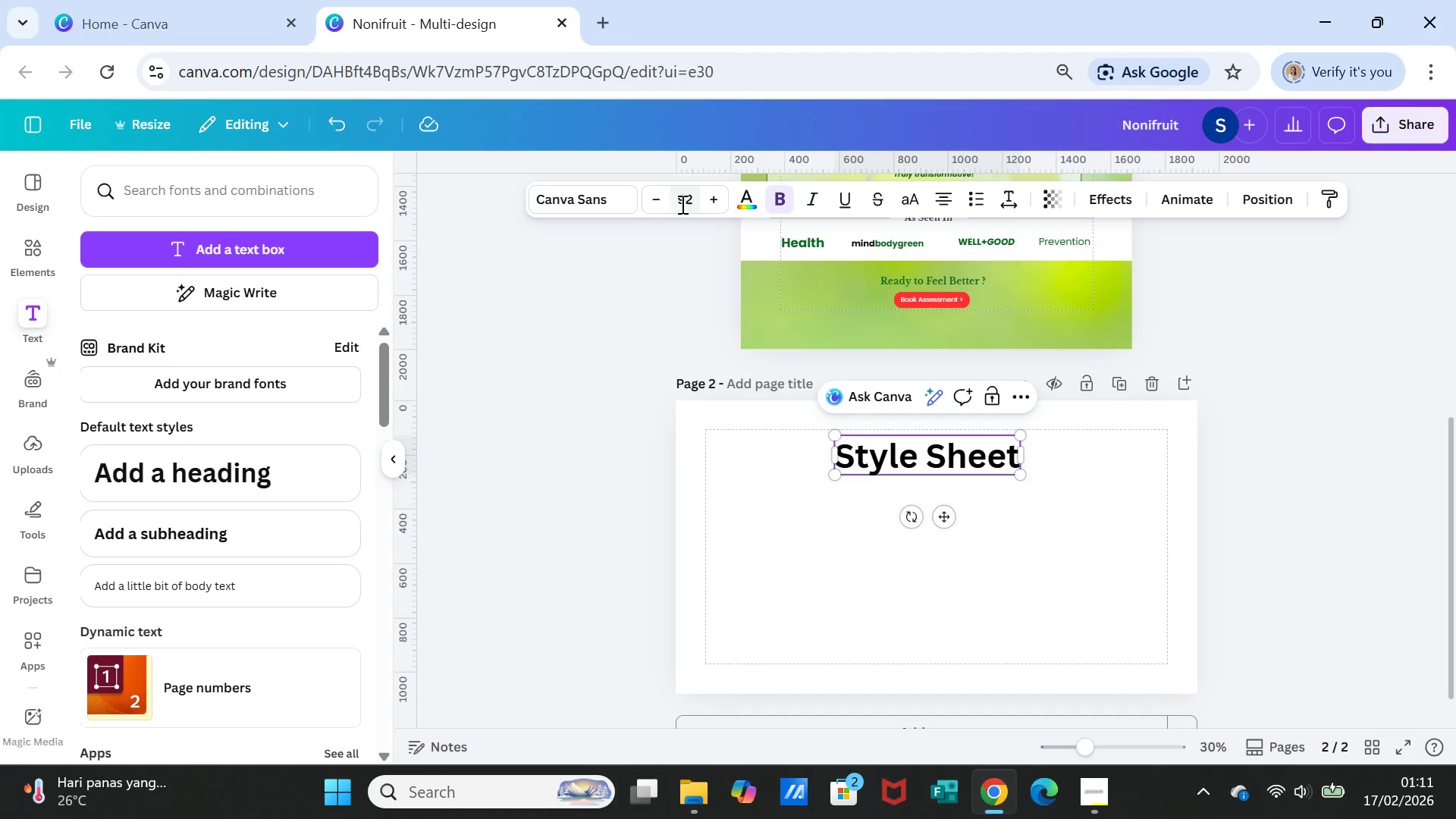 
left_click([689, 195])
 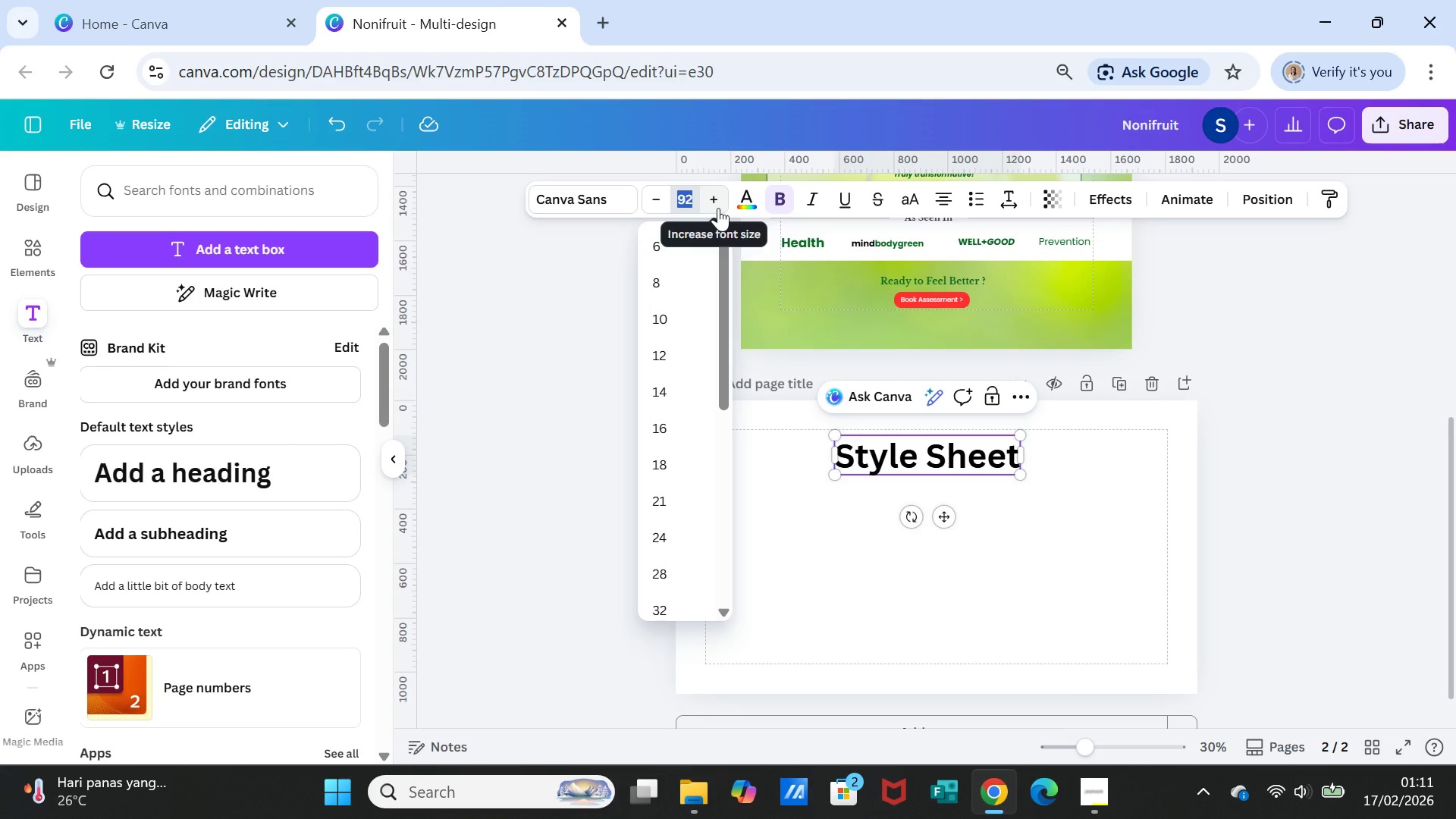 
type(50)
 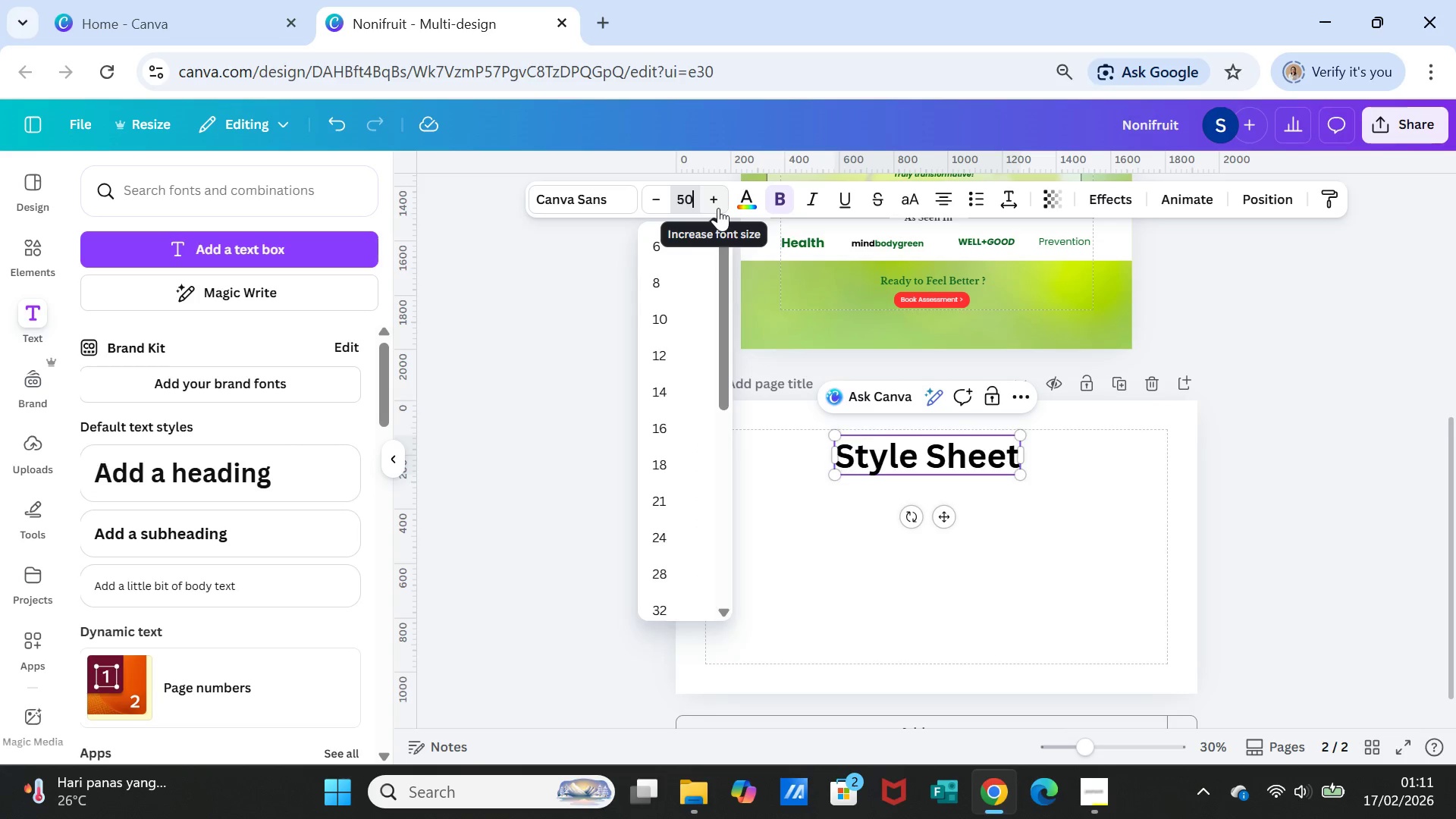 
key(Enter)
 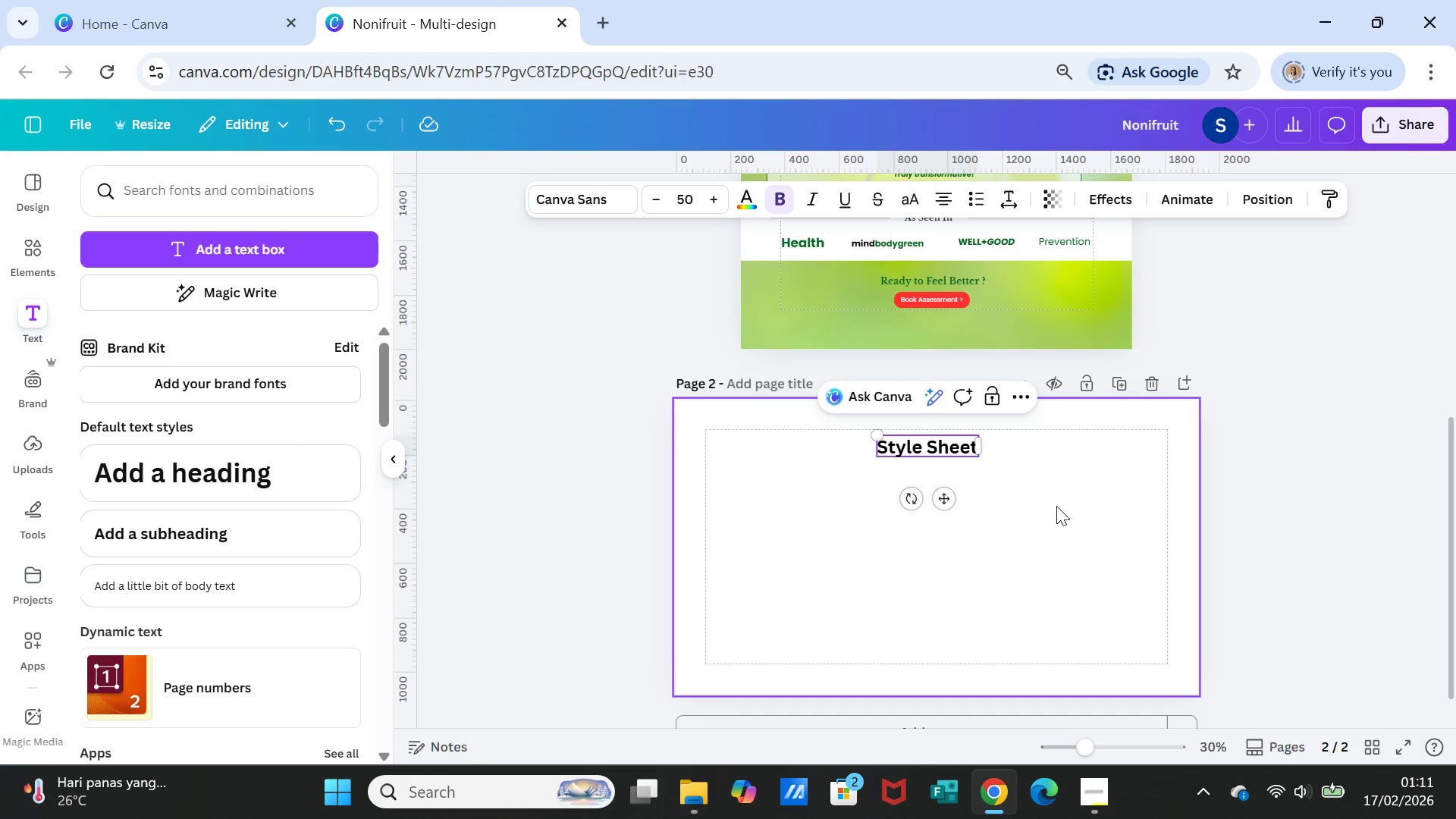 
left_click([1062, 509])